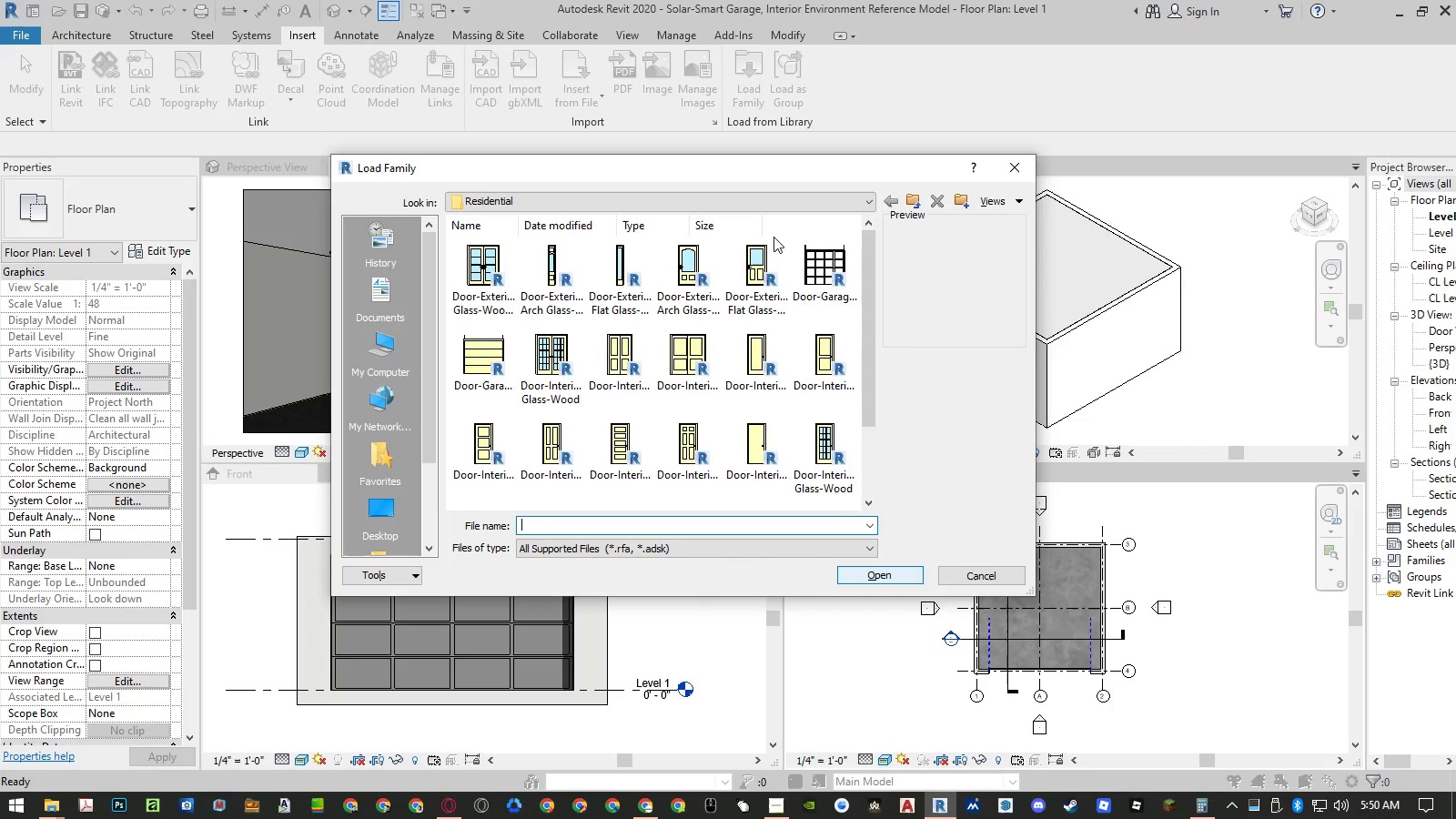 
left_click([907, 203])
 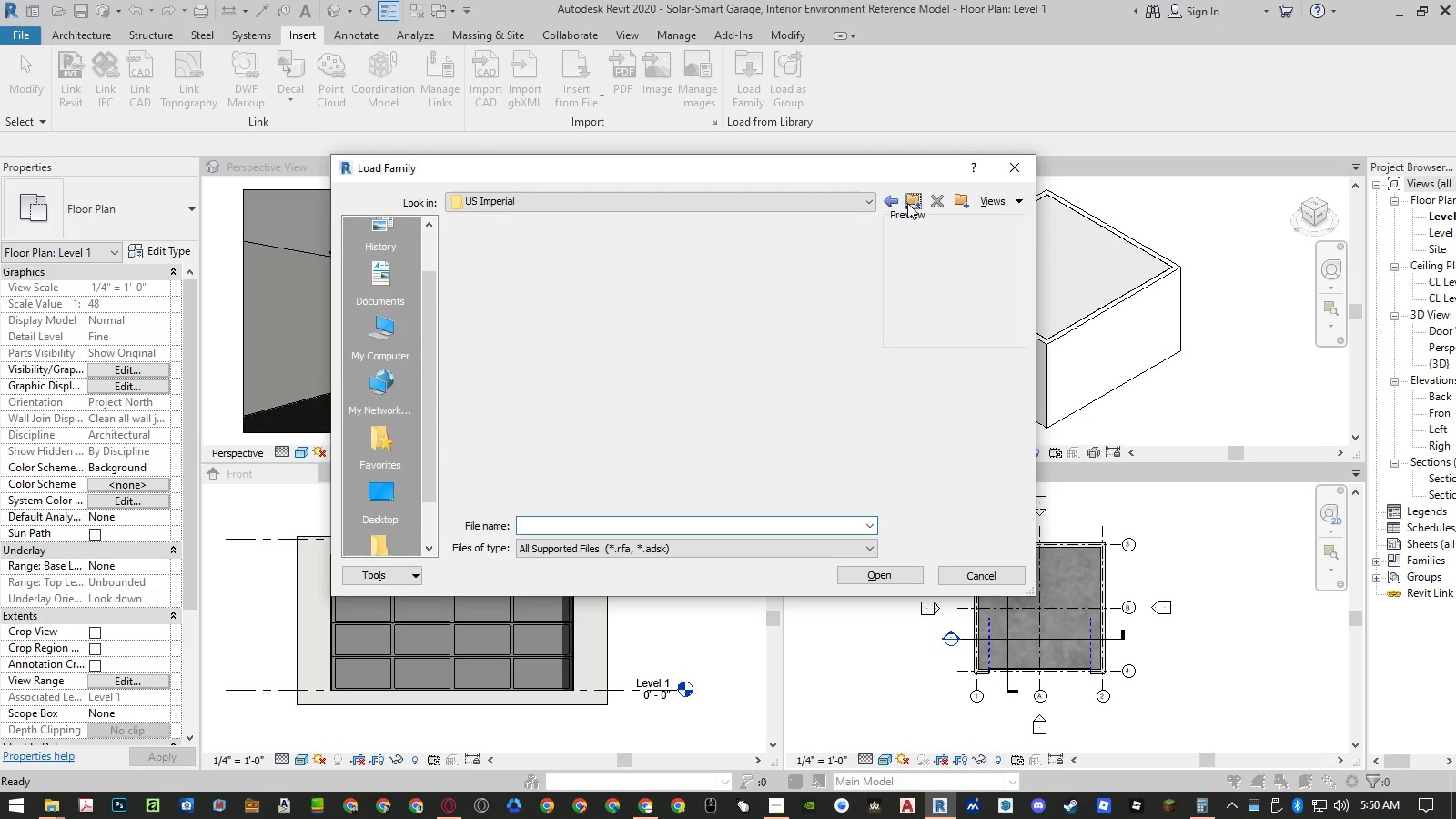 
left_click([907, 203])
 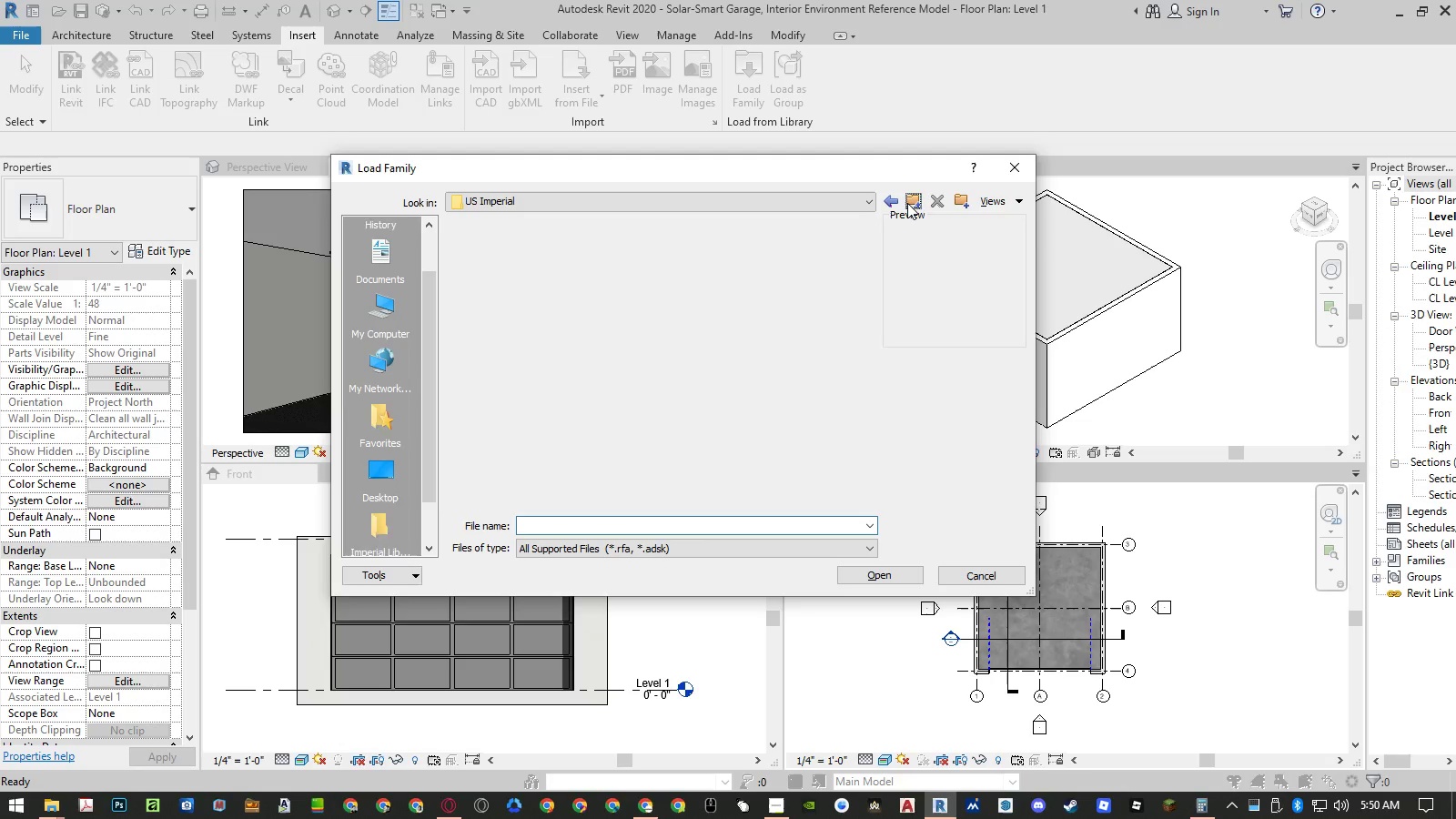 
left_click([907, 203])